 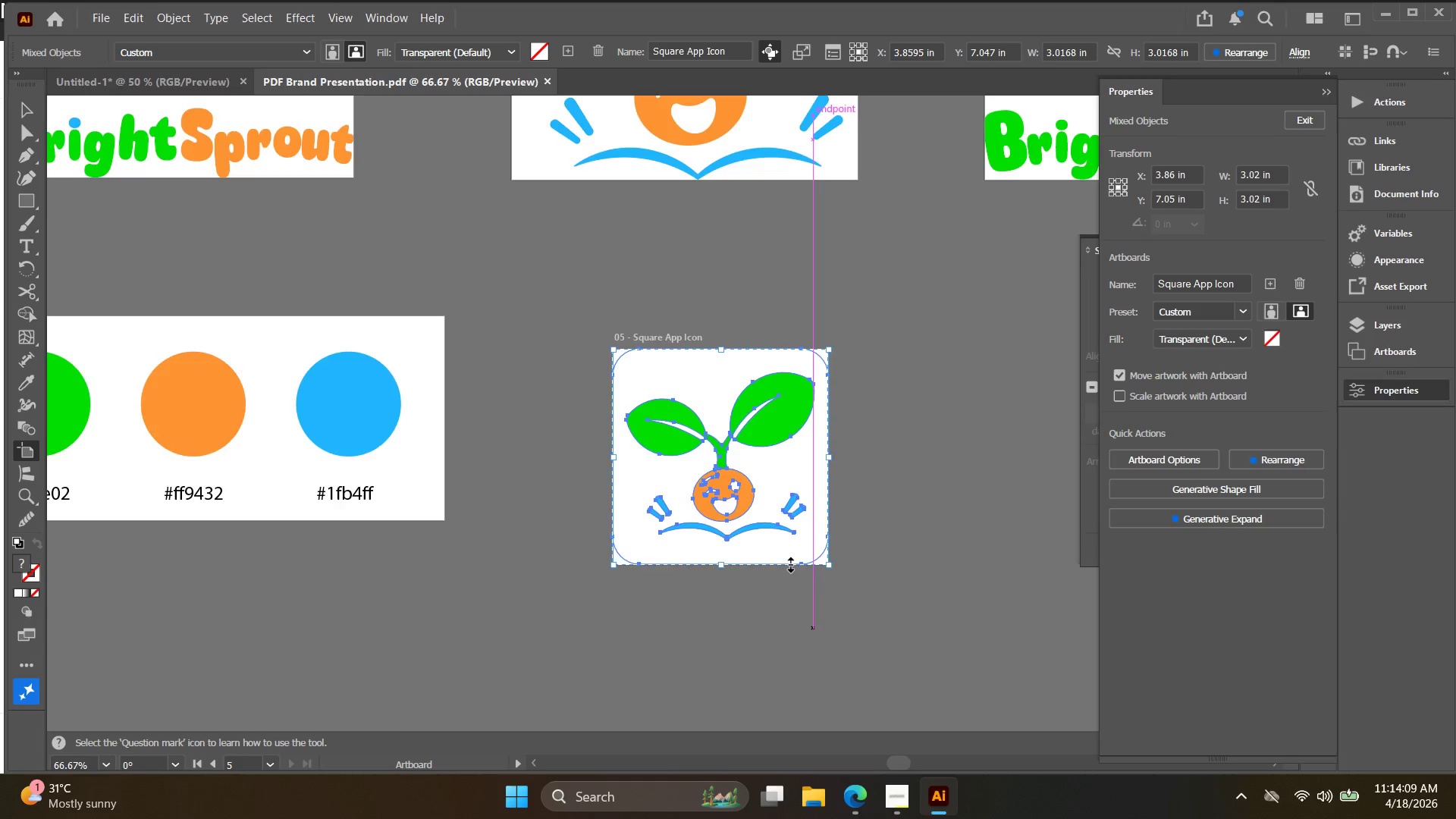 
scroll: coordinate [786, 570], scroll_direction: down, amount: 3.0
 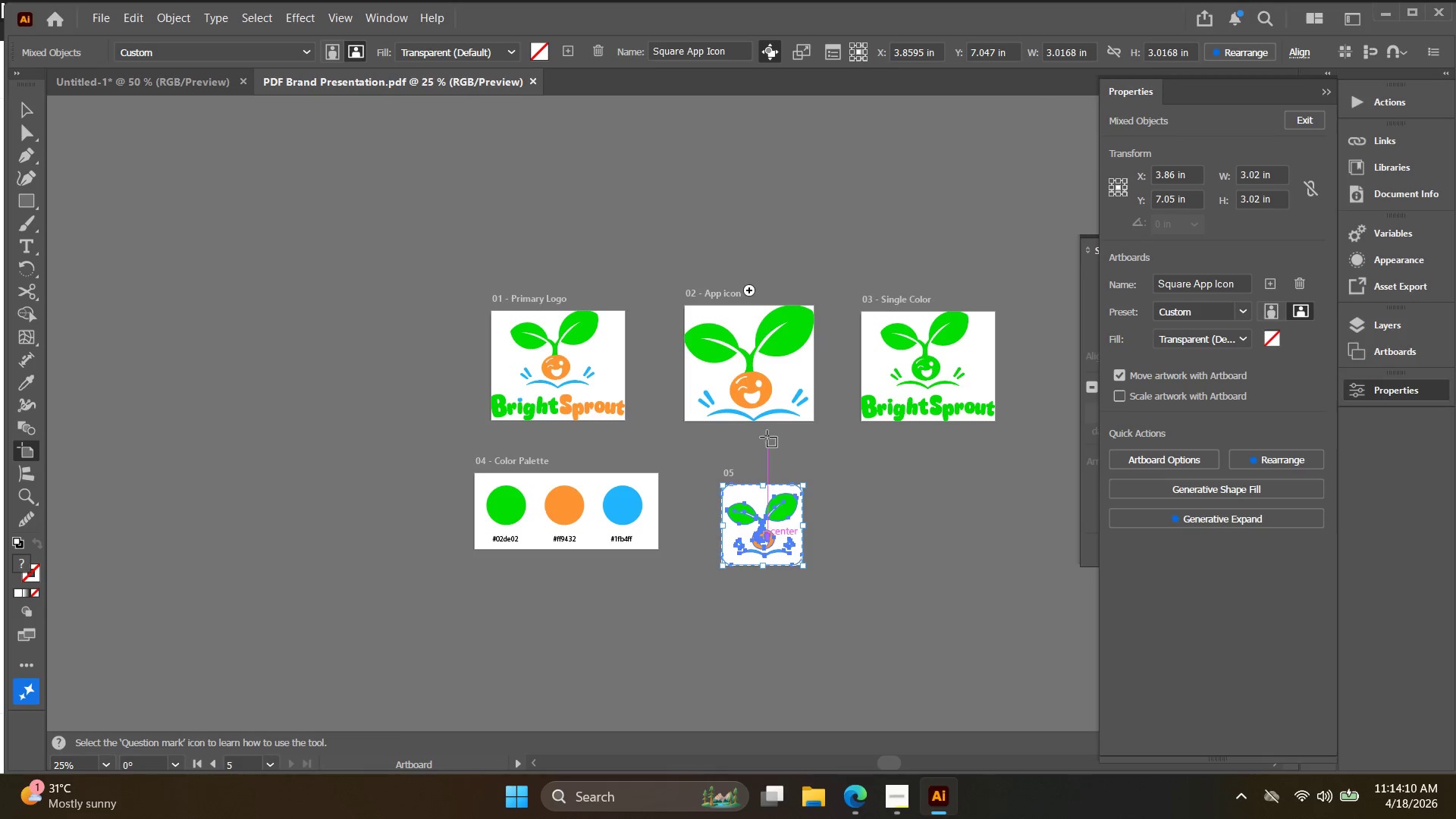 
key(V)
 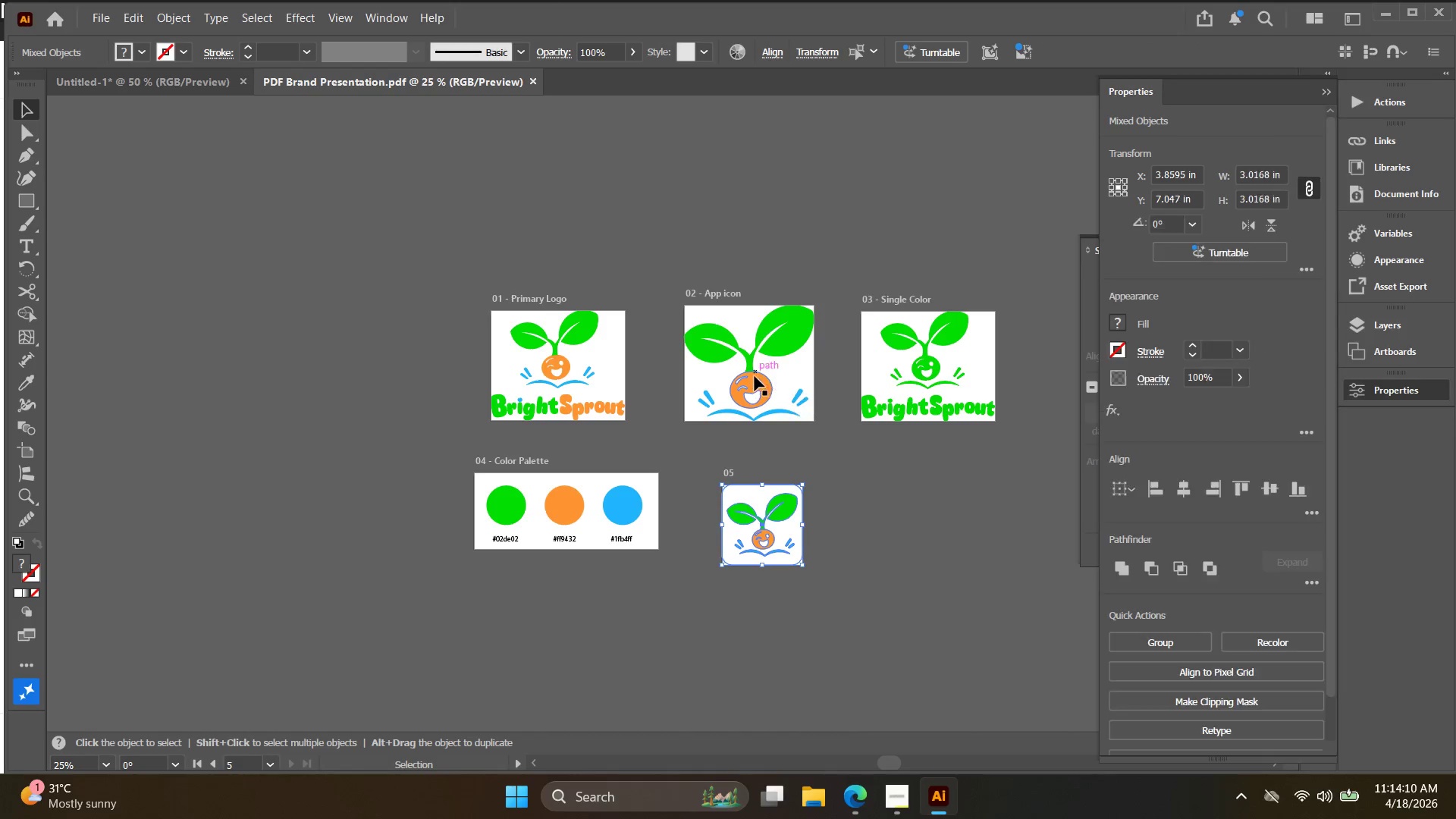 
left_click_drag(start_coordinate=[755, 379], to_coordinate=[443, 482])
 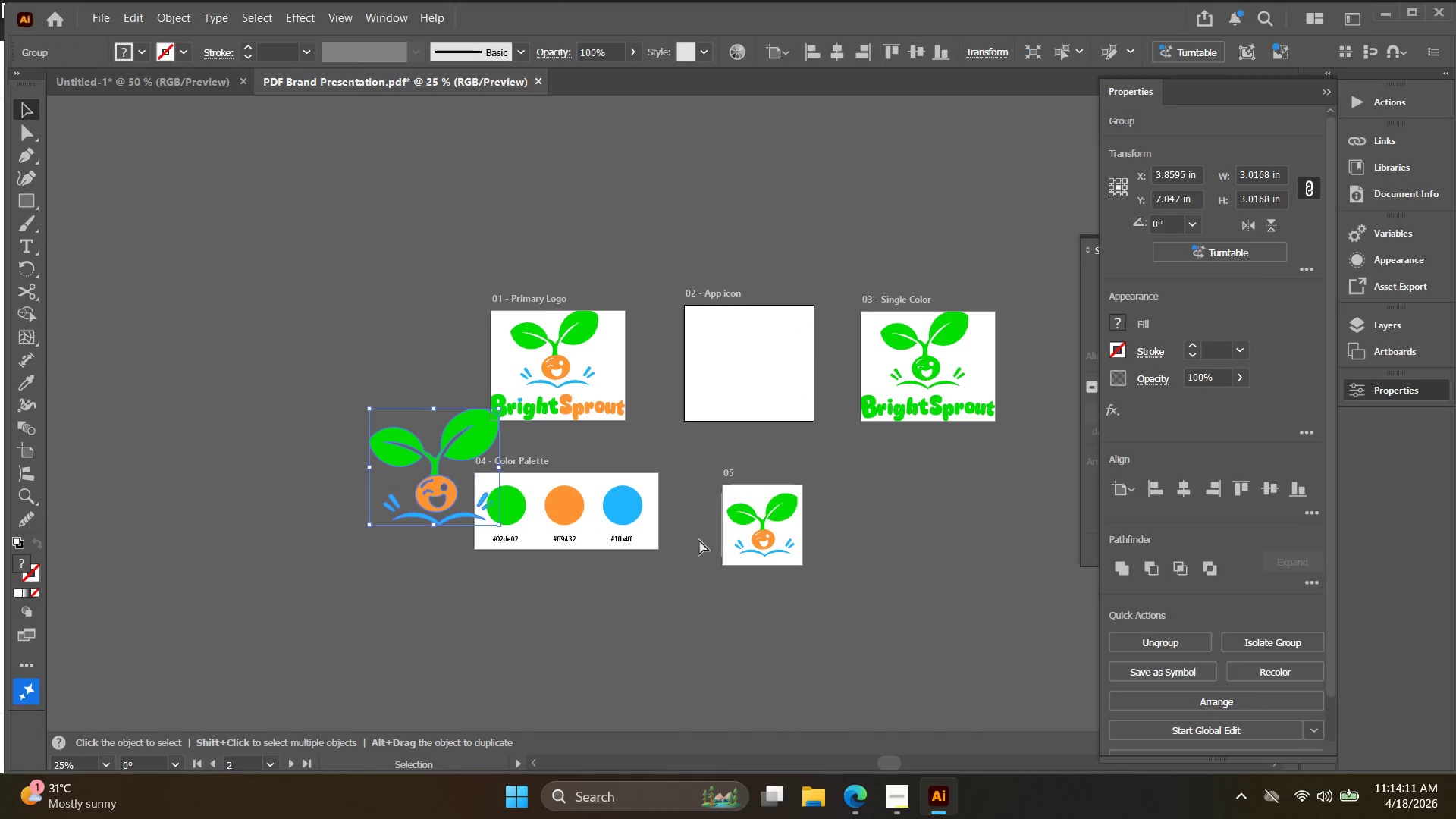 
key(Control+ControlLeft)
 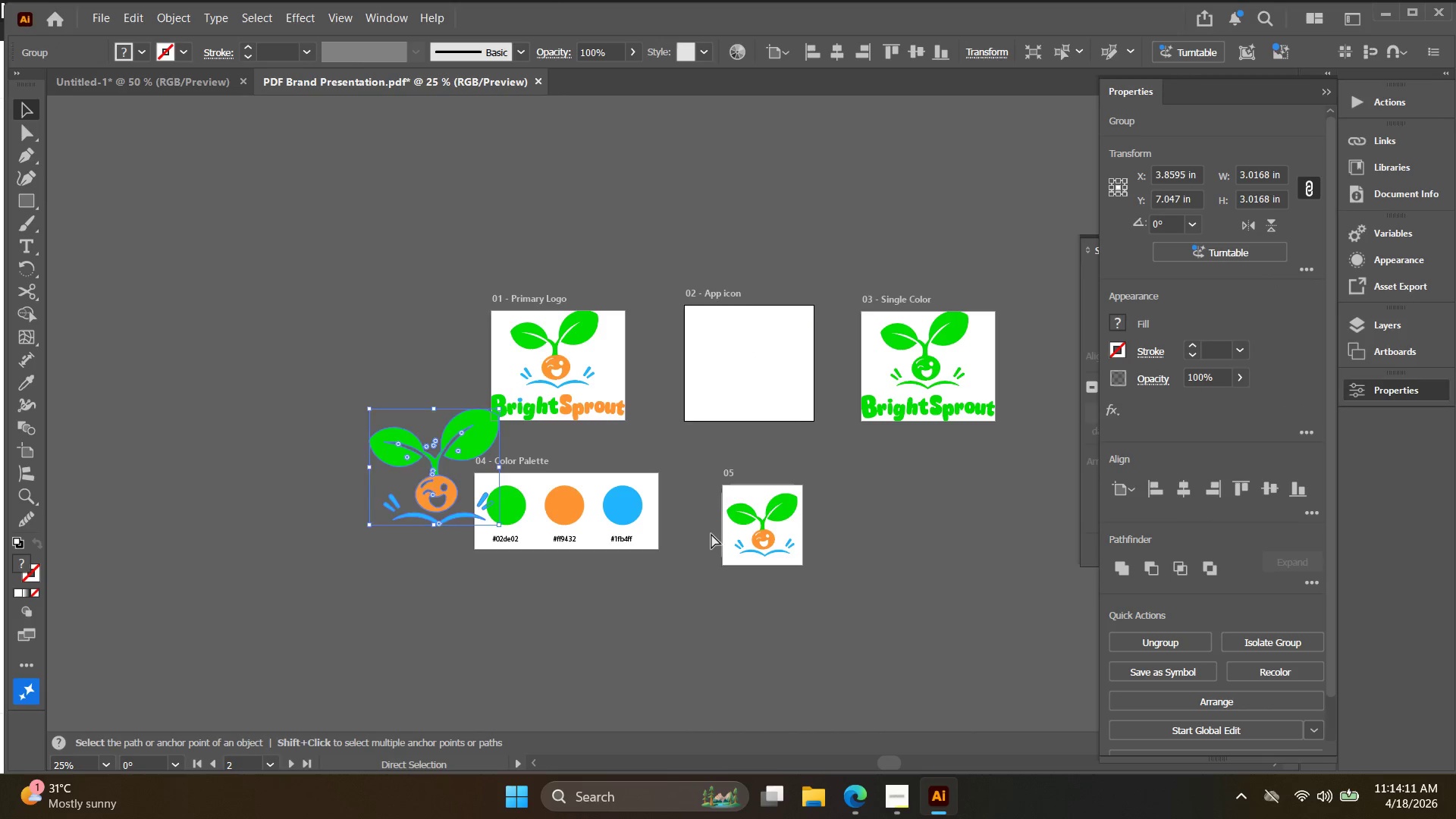 
key(Control+Z)
 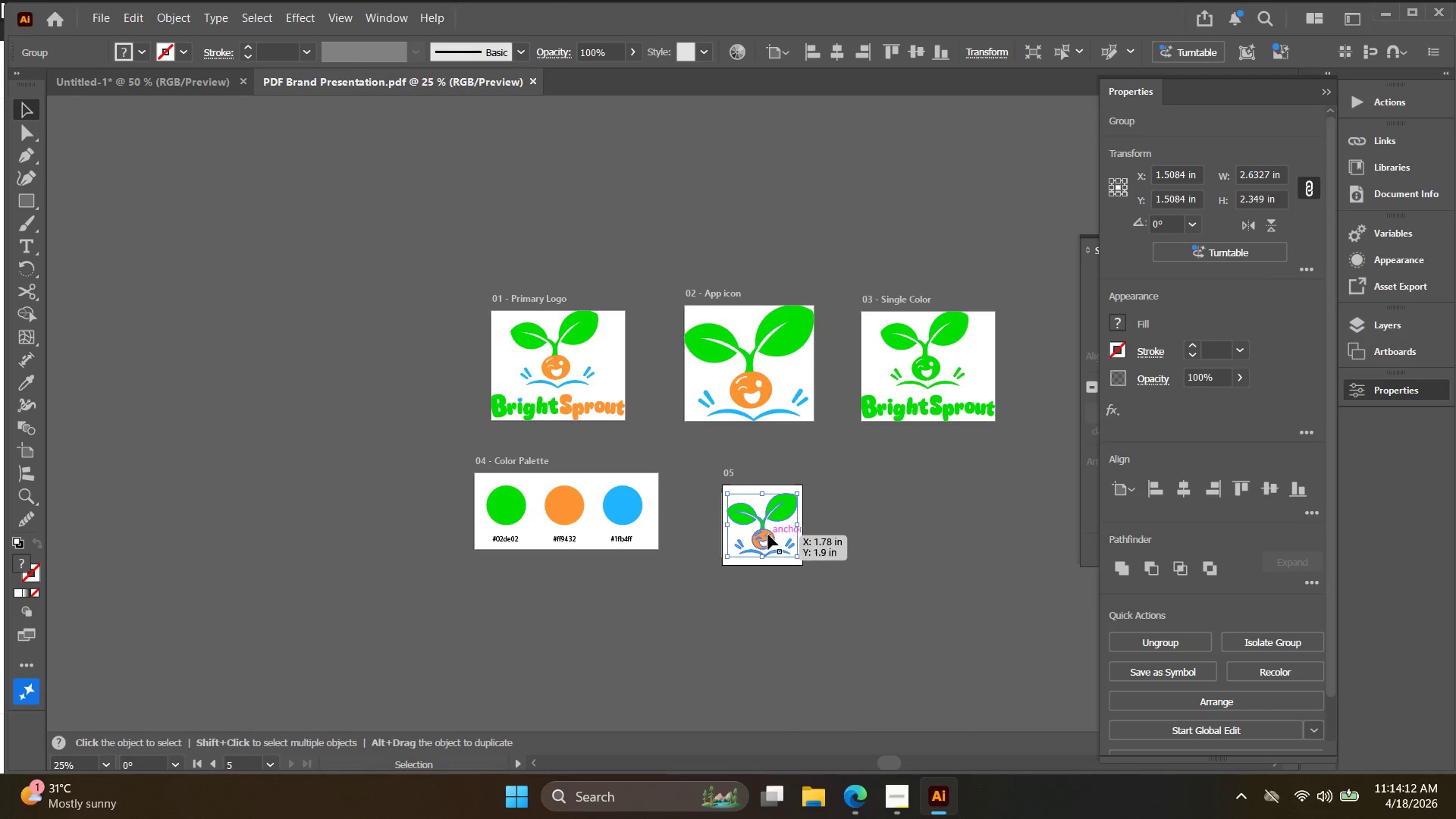 
key(Alt+AltLeft)
 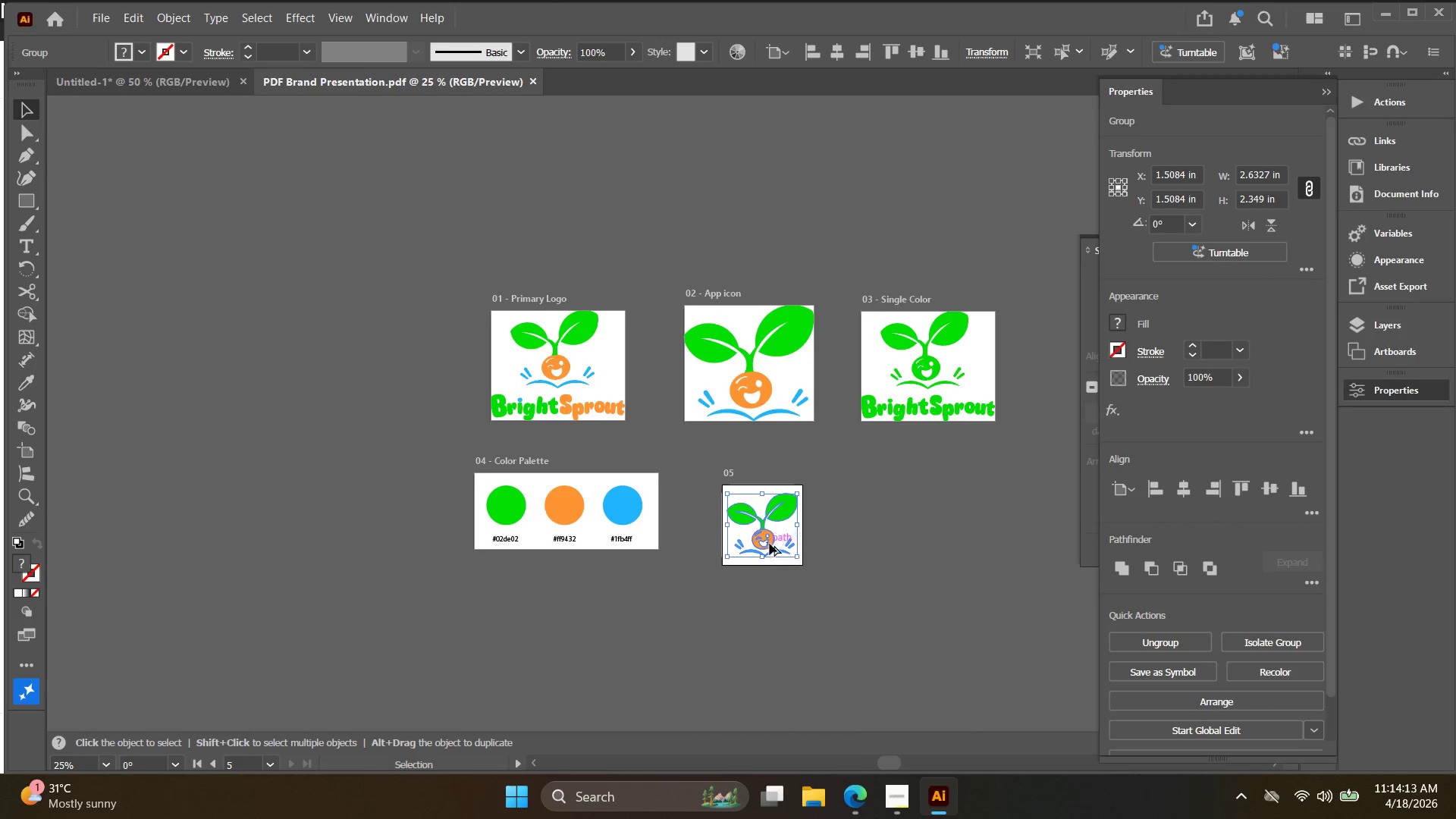 
scroll: coordinate [770, 544], scroll_direction: up, amount: 2.0
 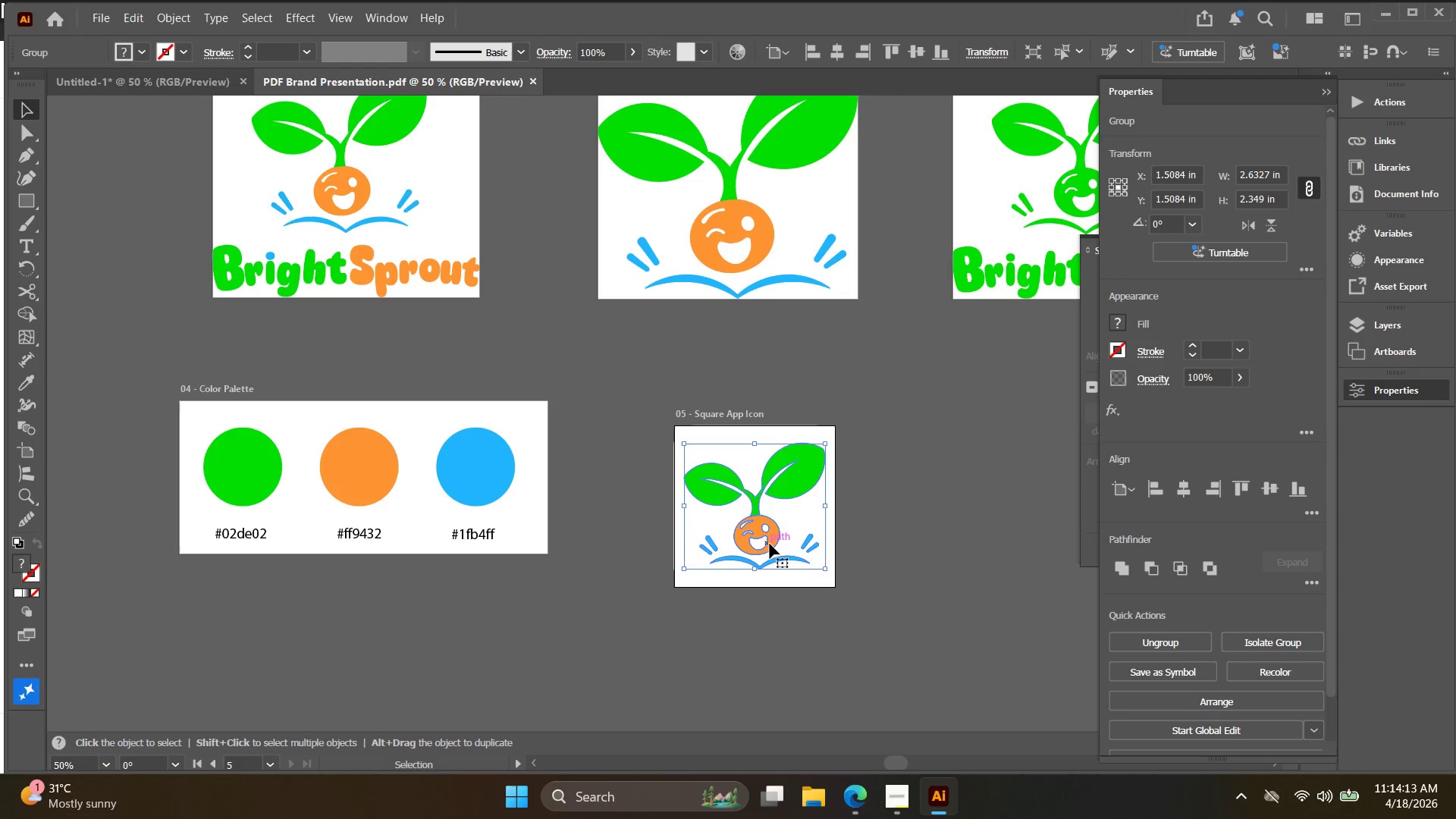 
key(Control+C)
 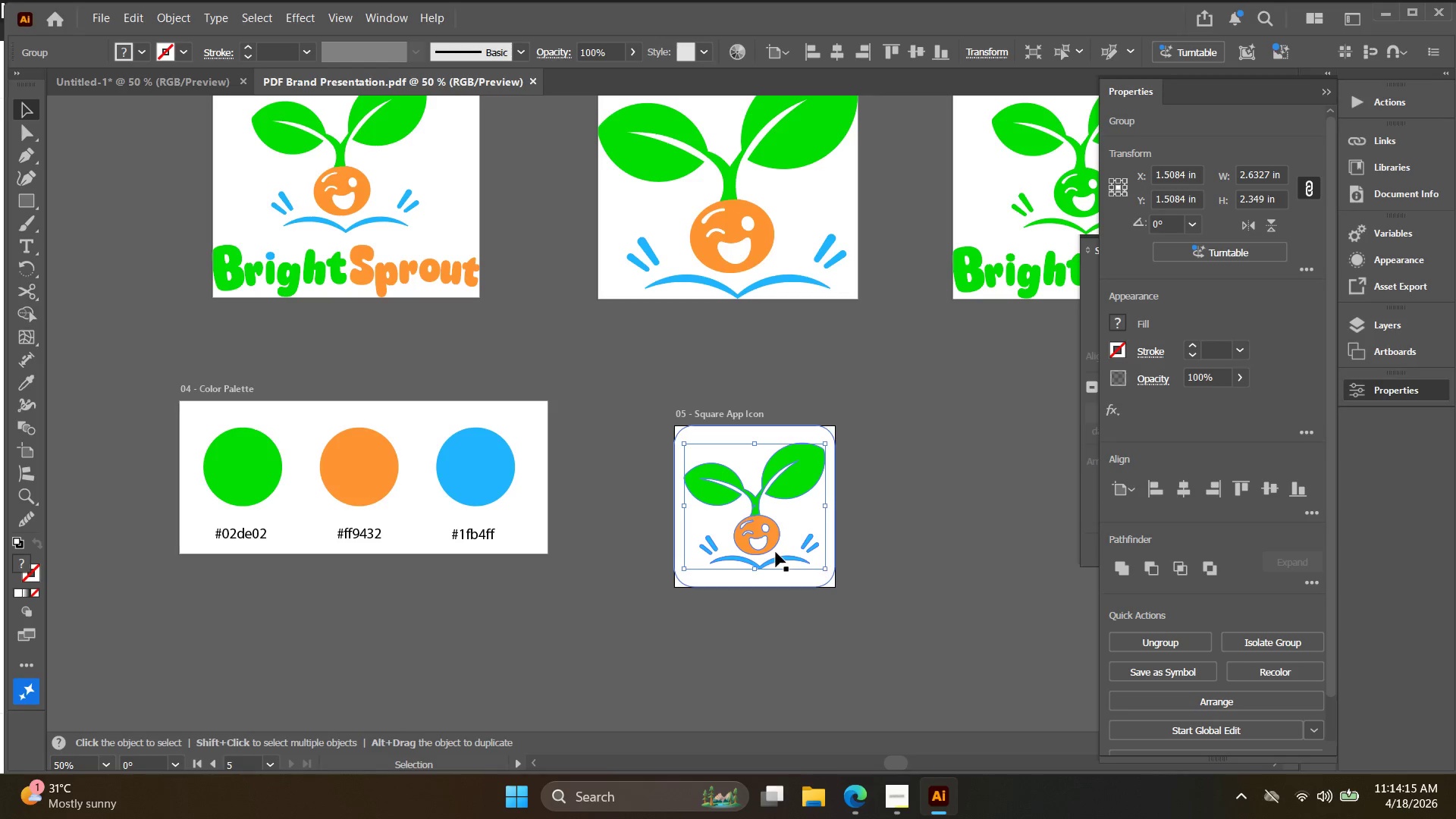 
left_click([902, 798])